 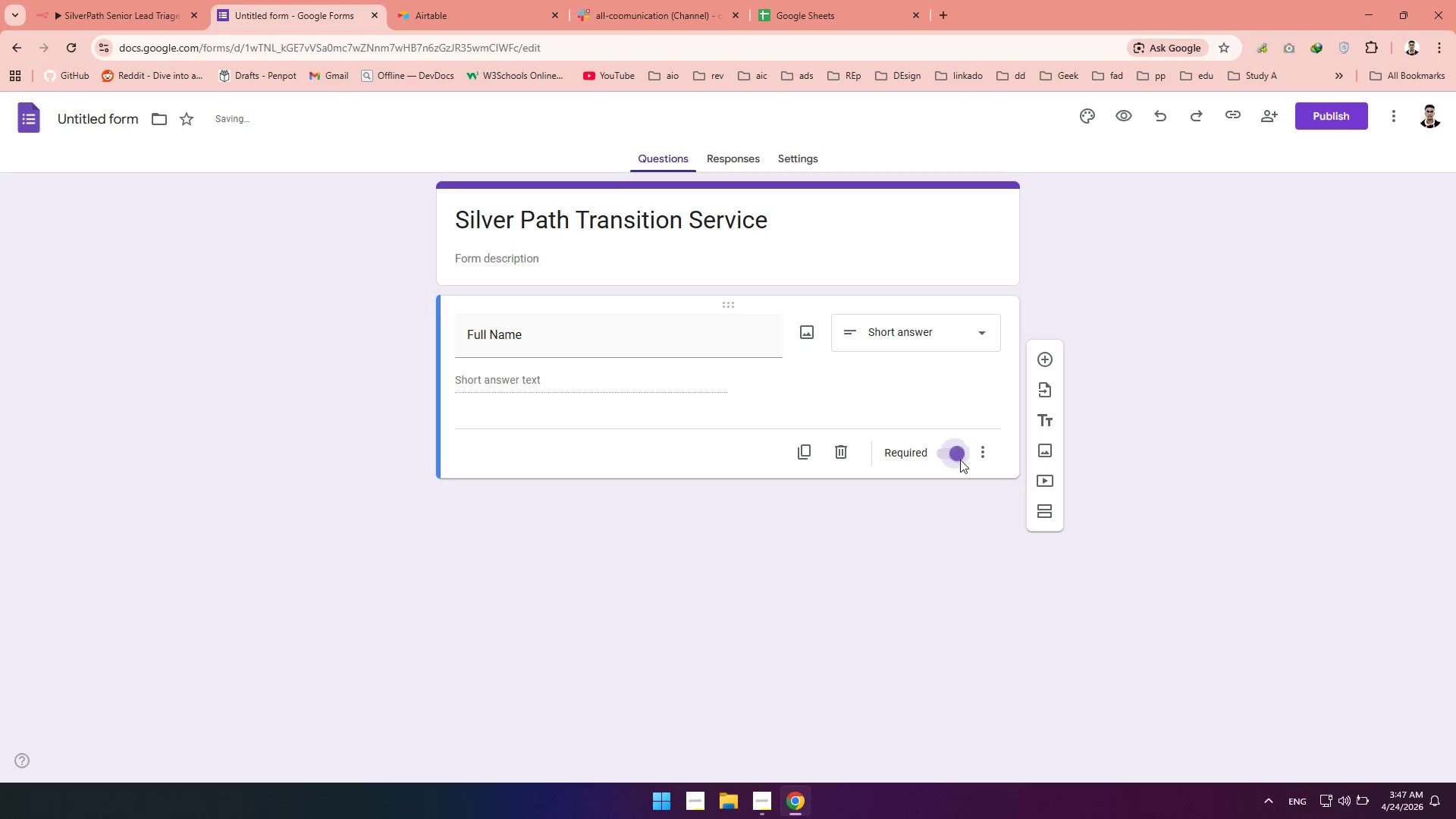 
left_click([1048, 366])
 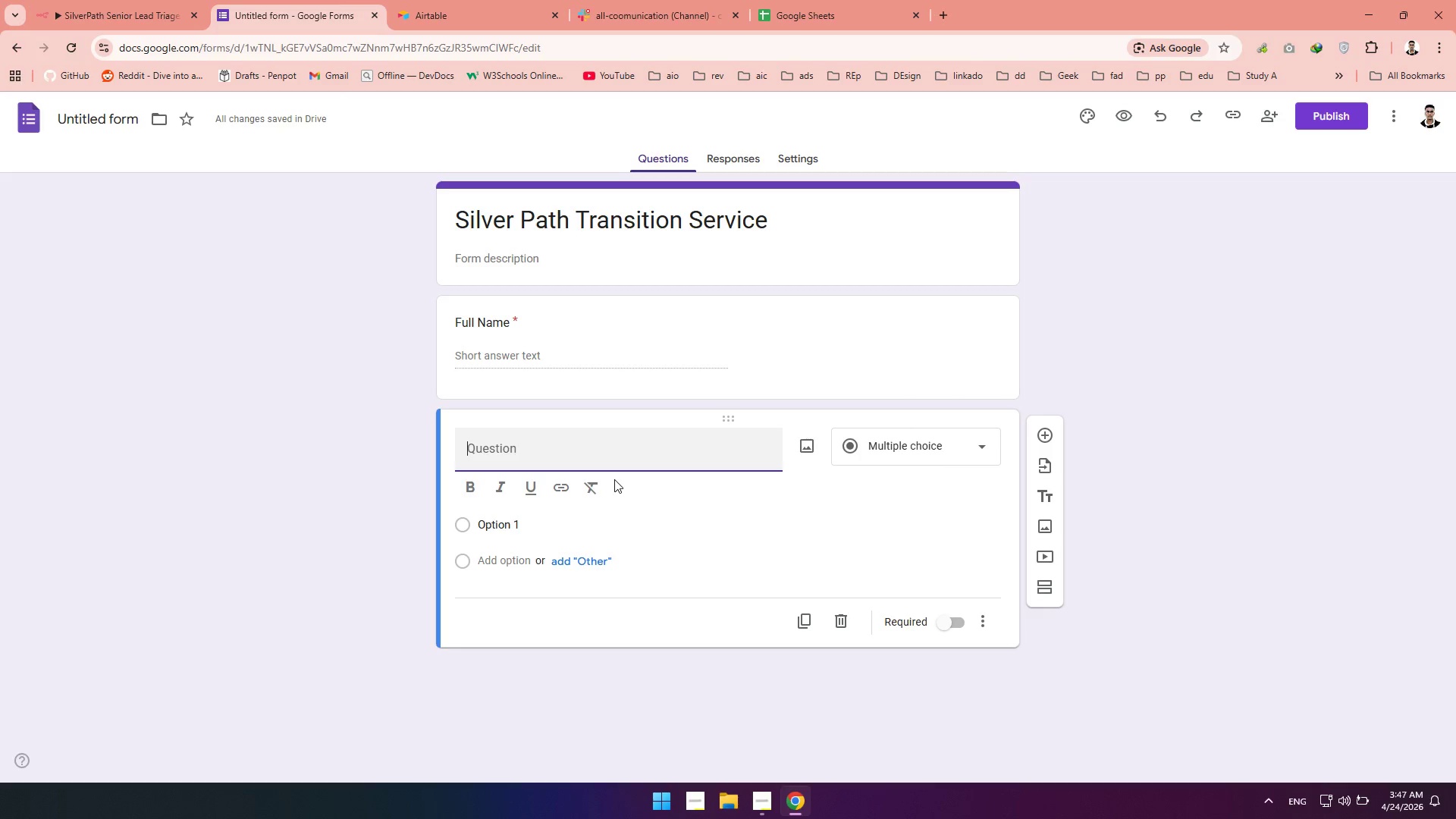 
type(Phone Number)
 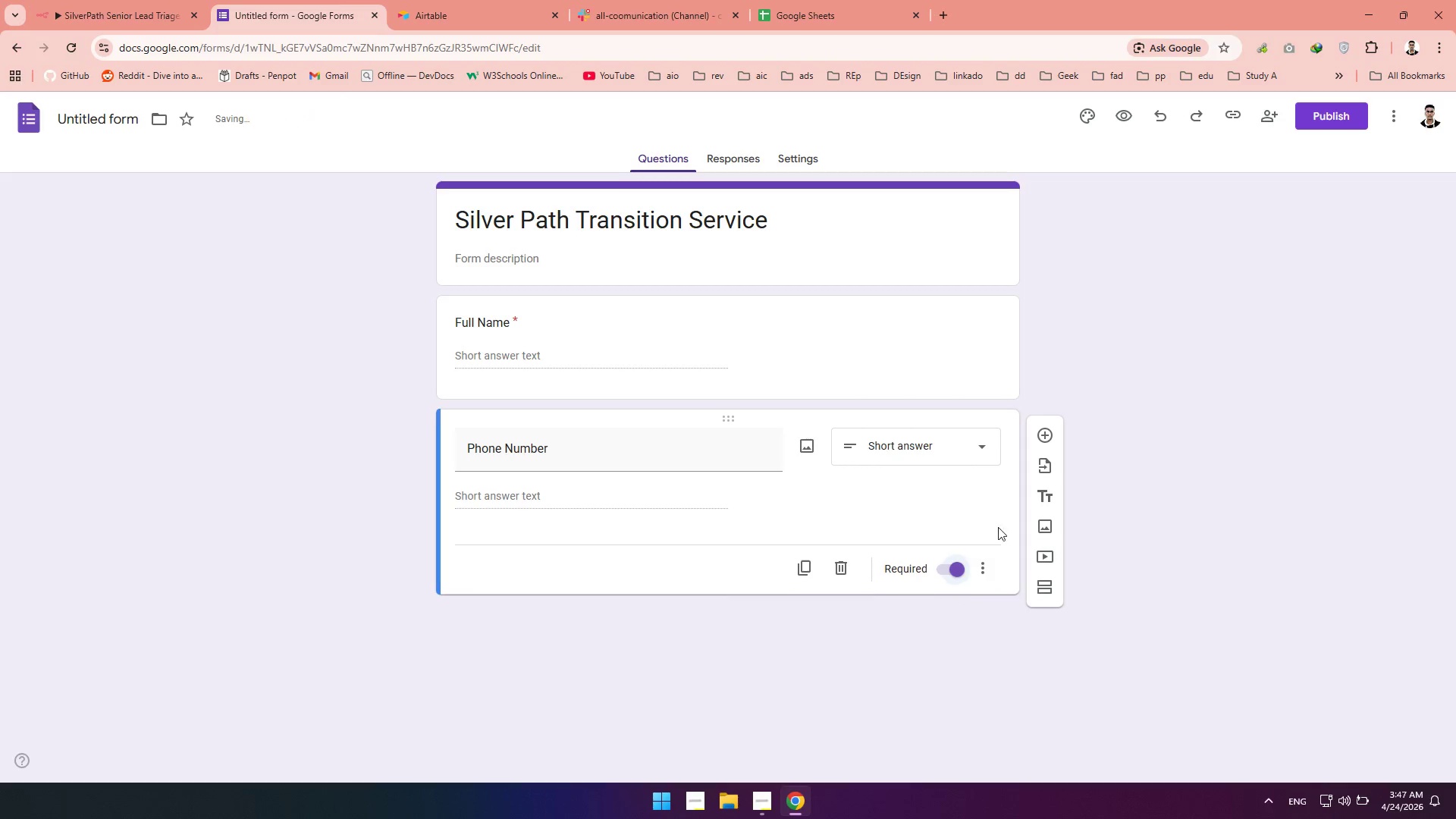 
left_click([1042, 438])
 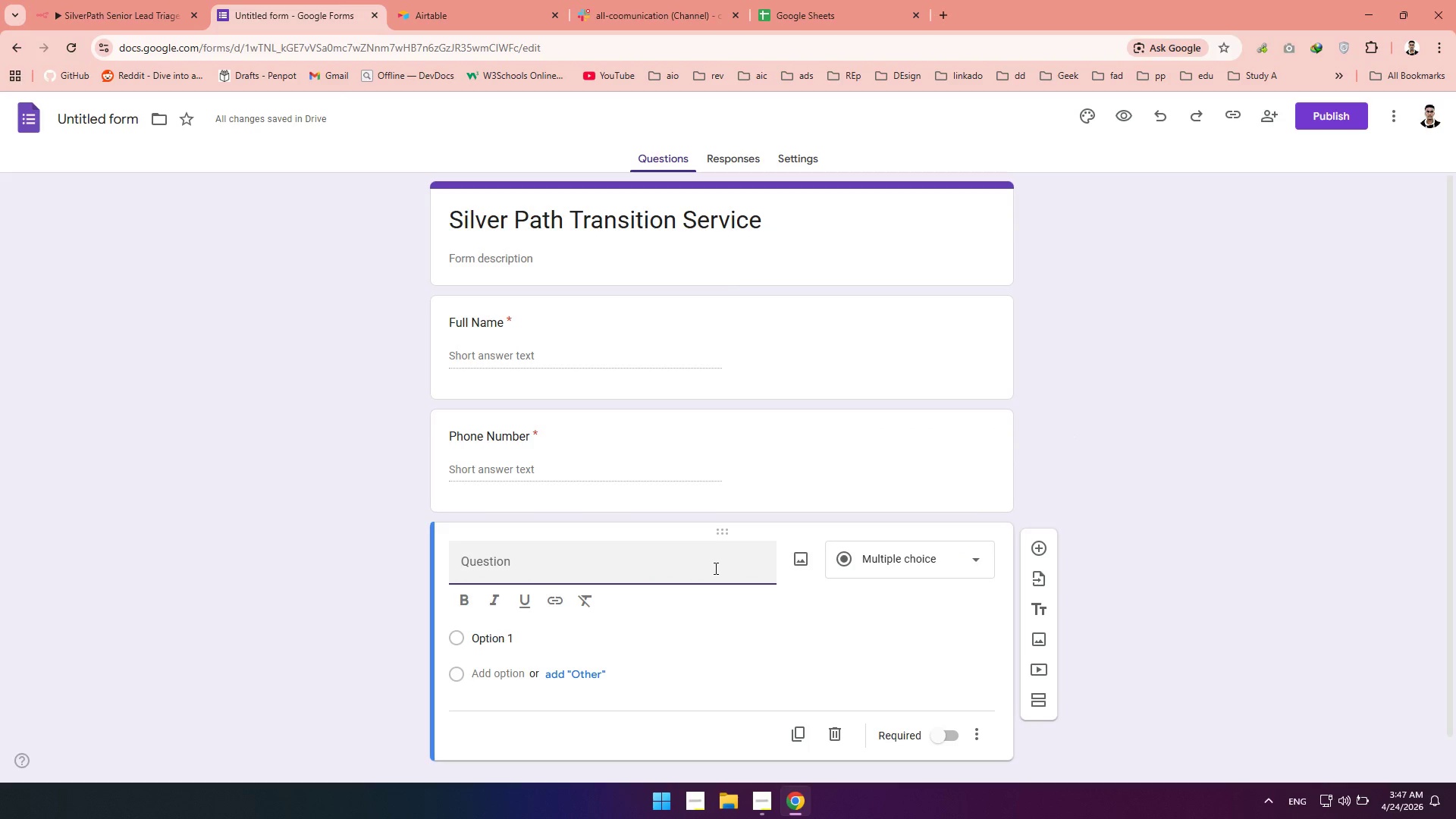 
type(Zip Code)
 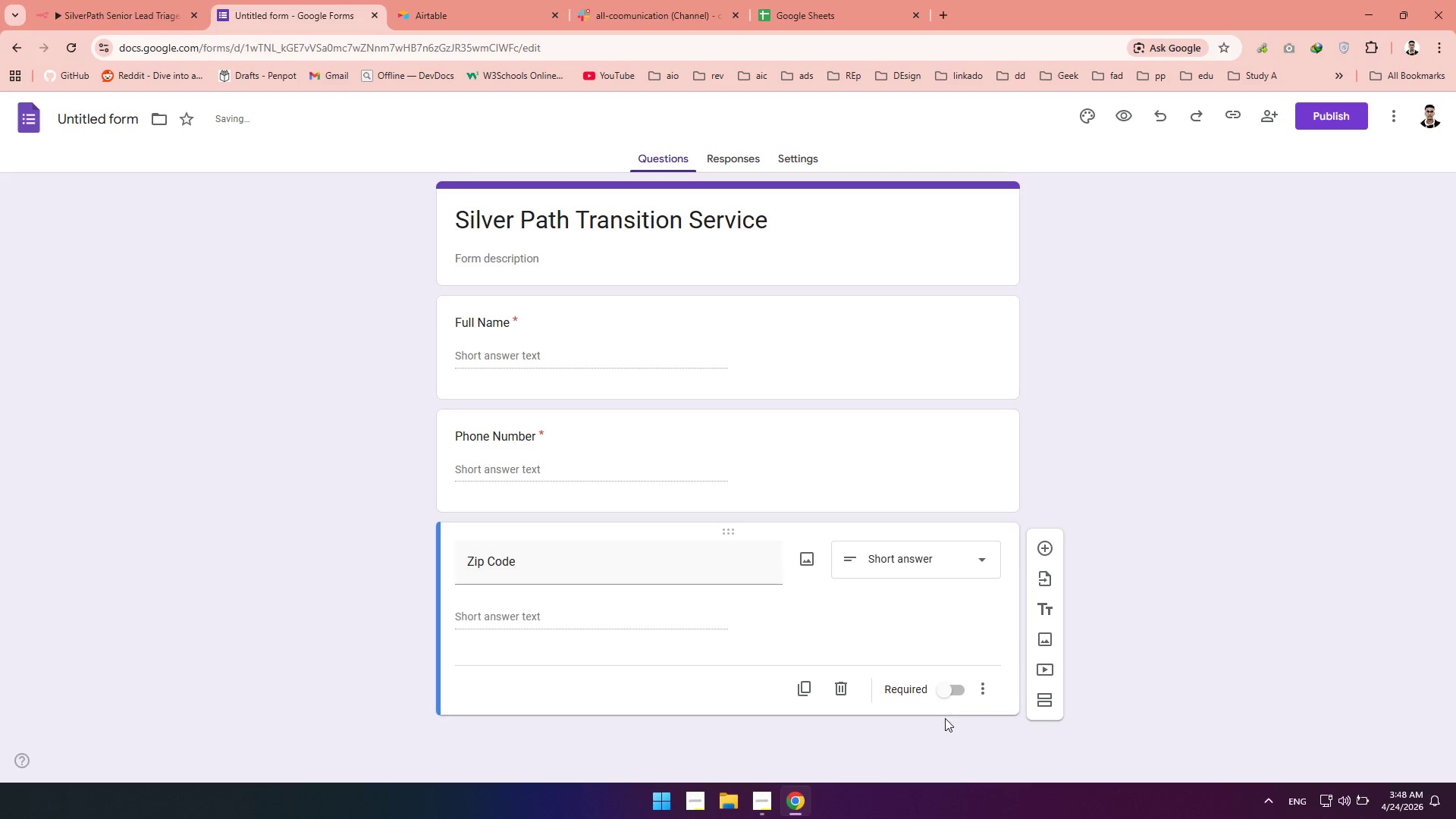 
left_click([951, 674])
 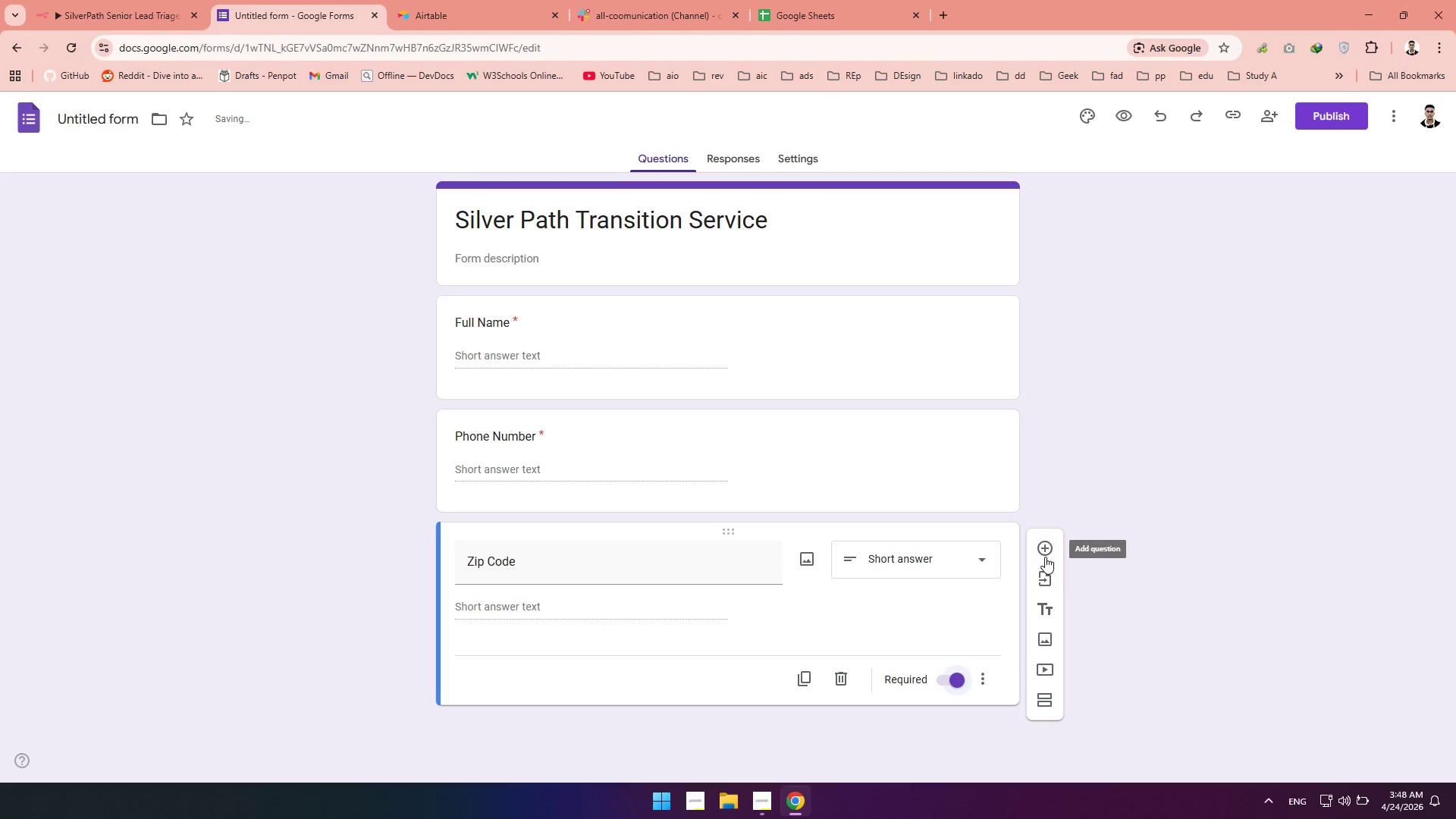 
left_click([1049, 544])
 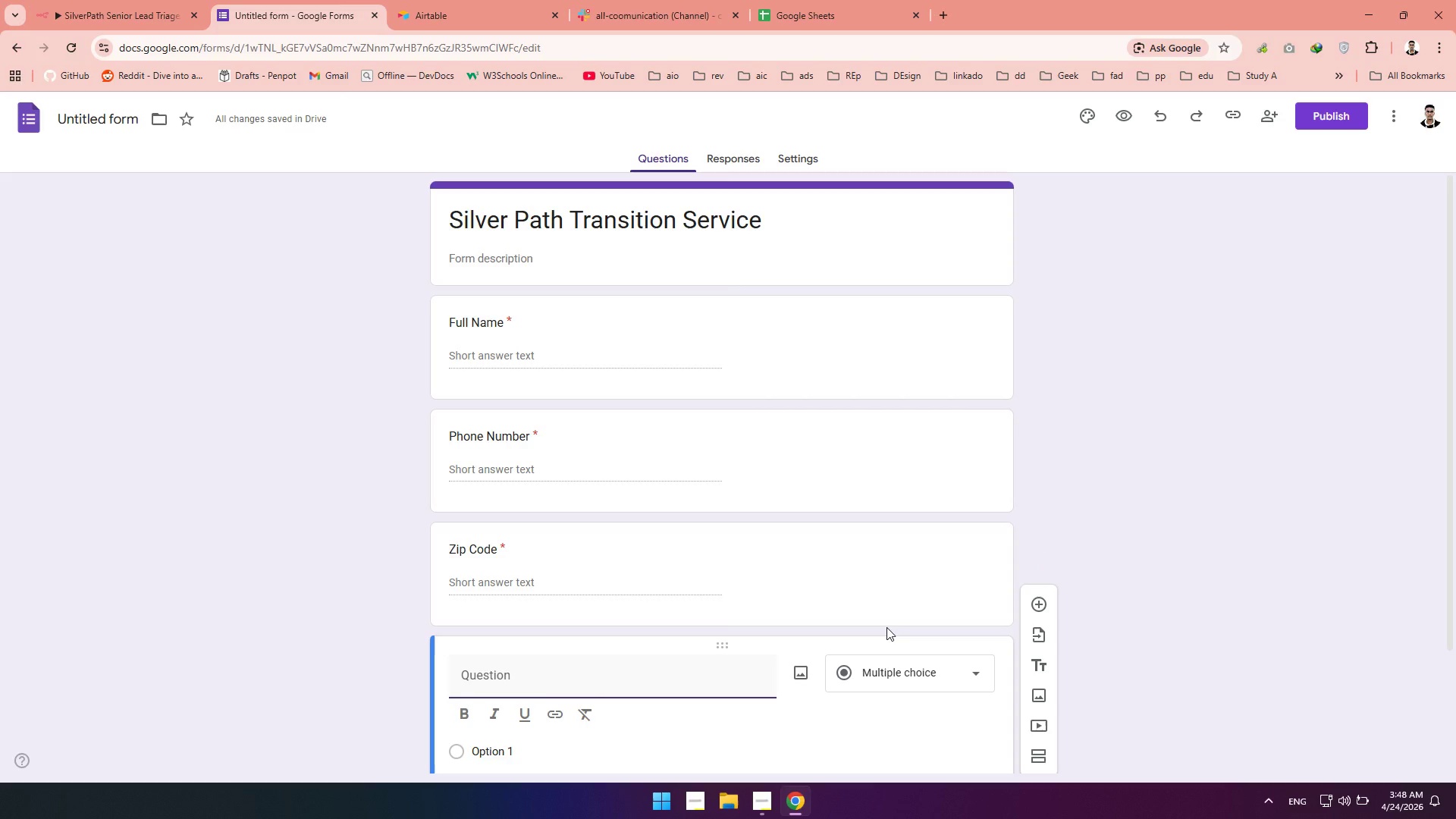 
wait(9.2)
 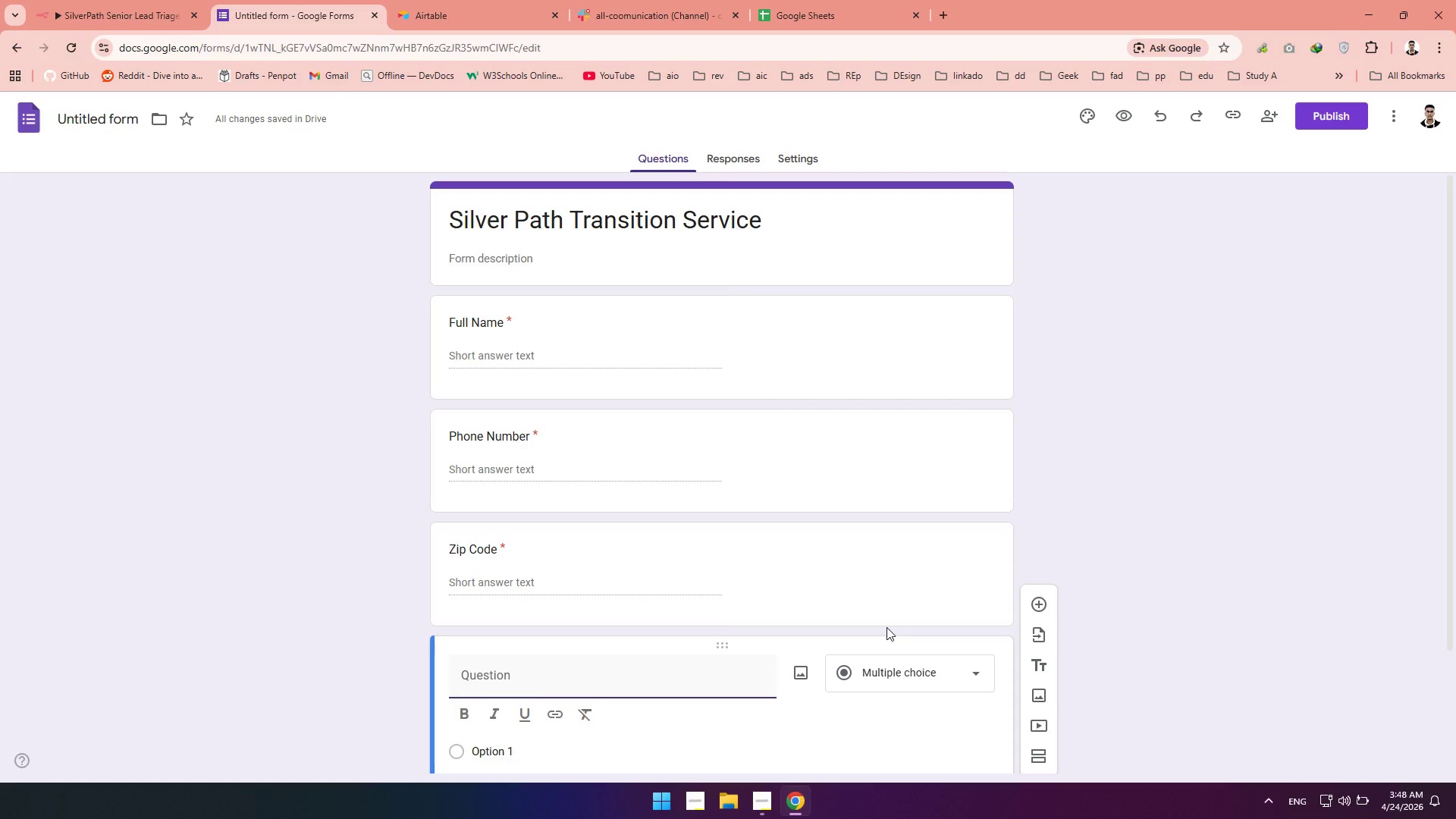 
type(Move Timeframe)
 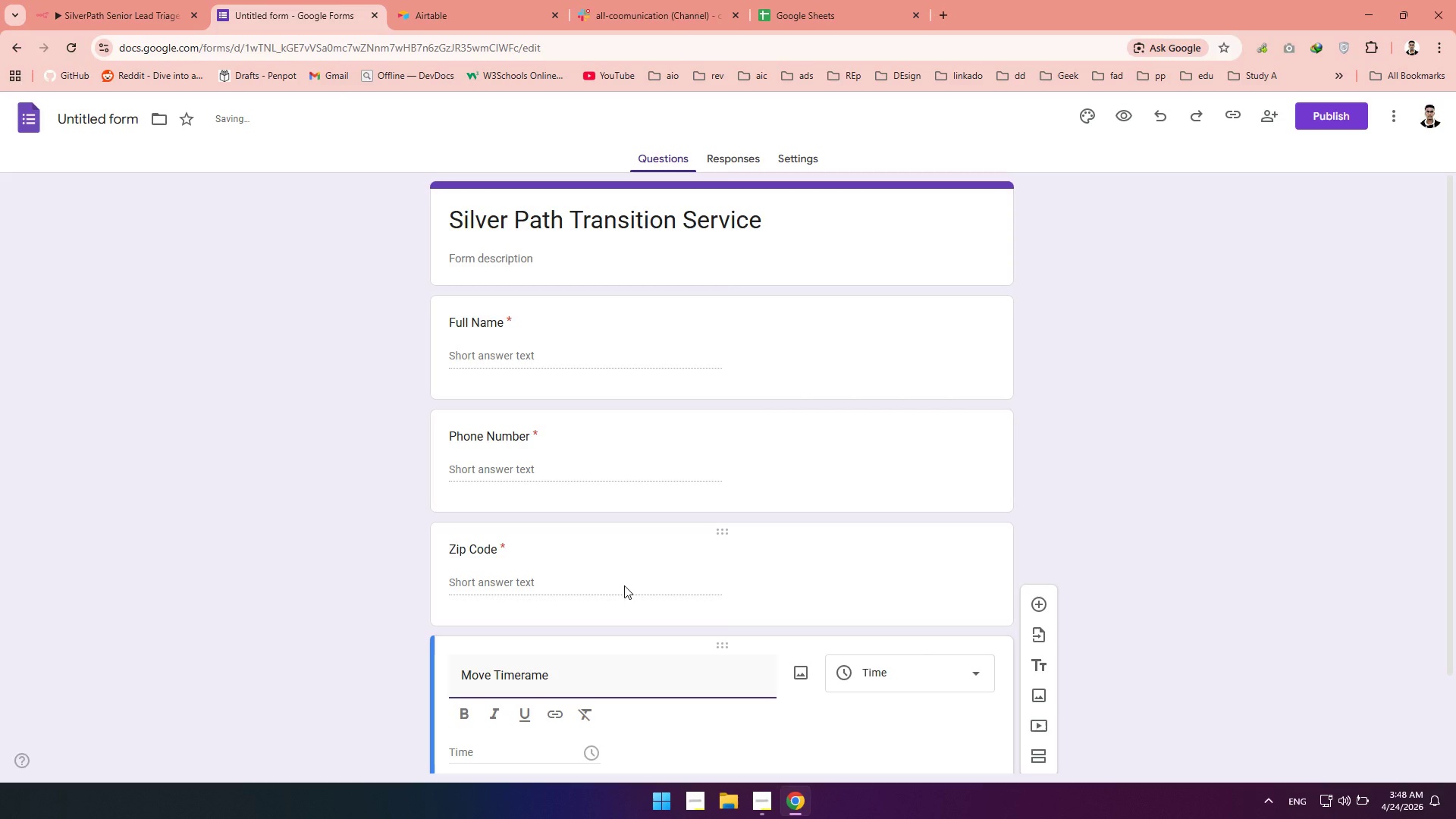 
left_click([968, 669])
 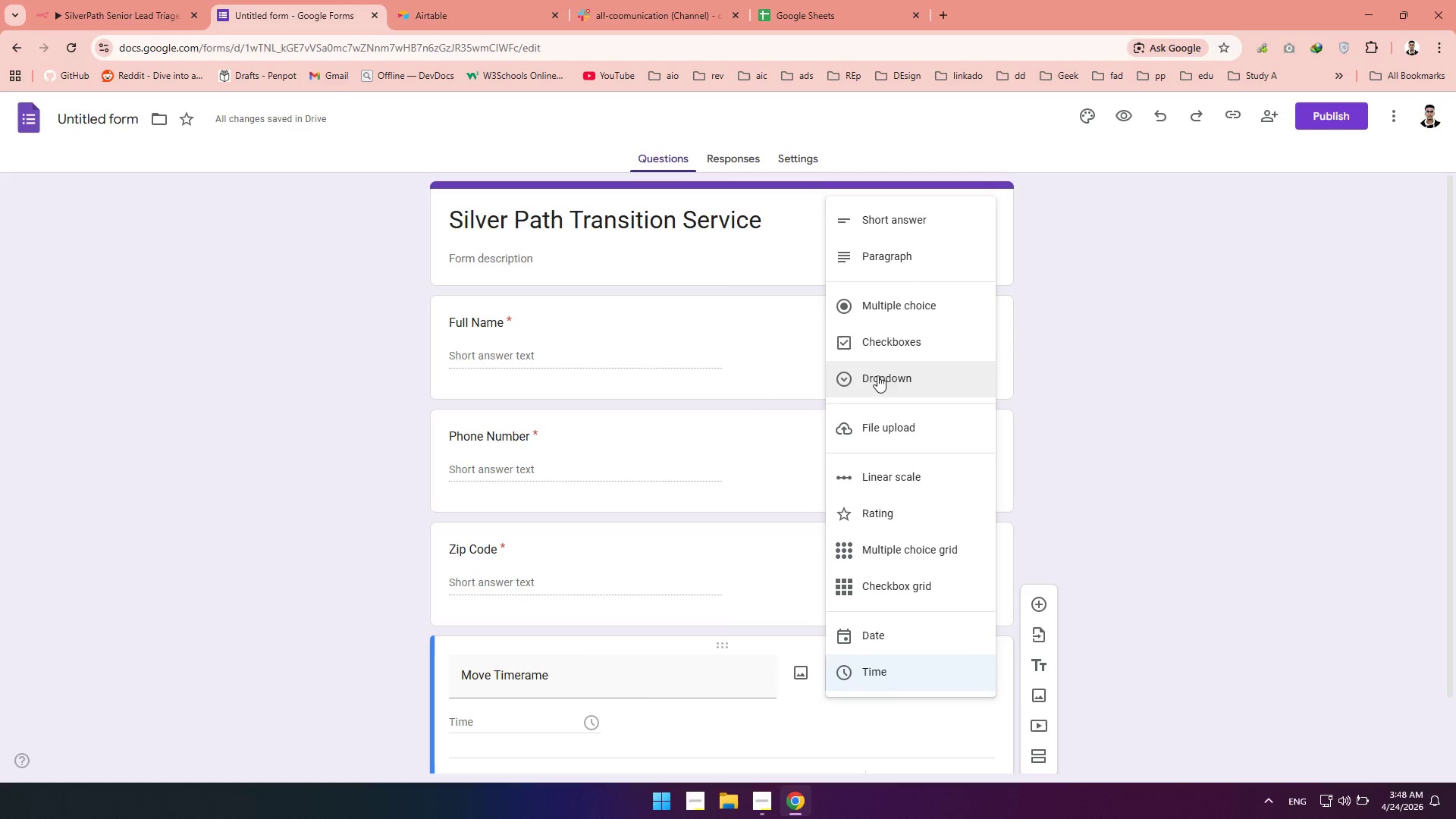 
left_click([874, 323])
 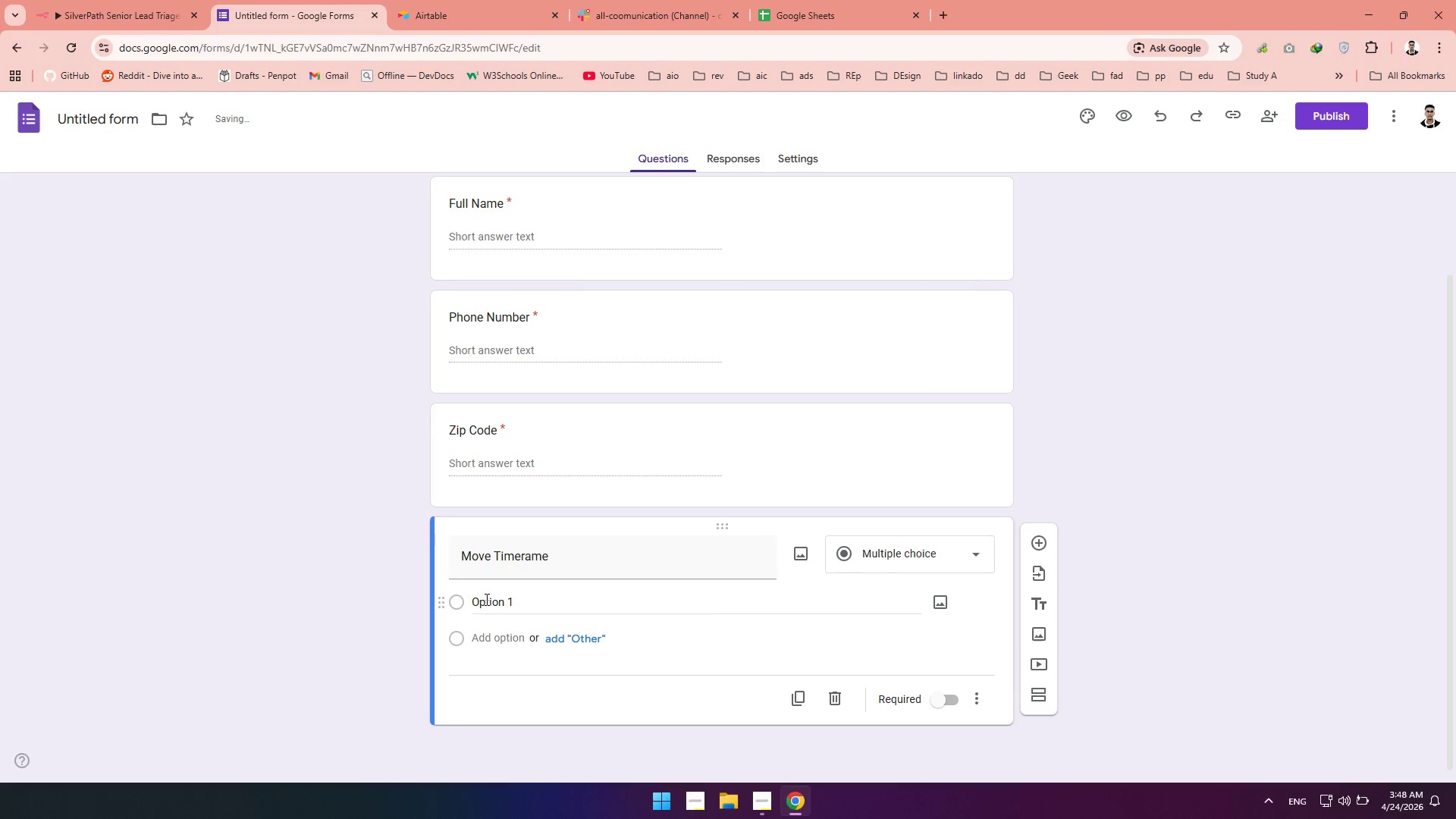 
type(ASAP)
 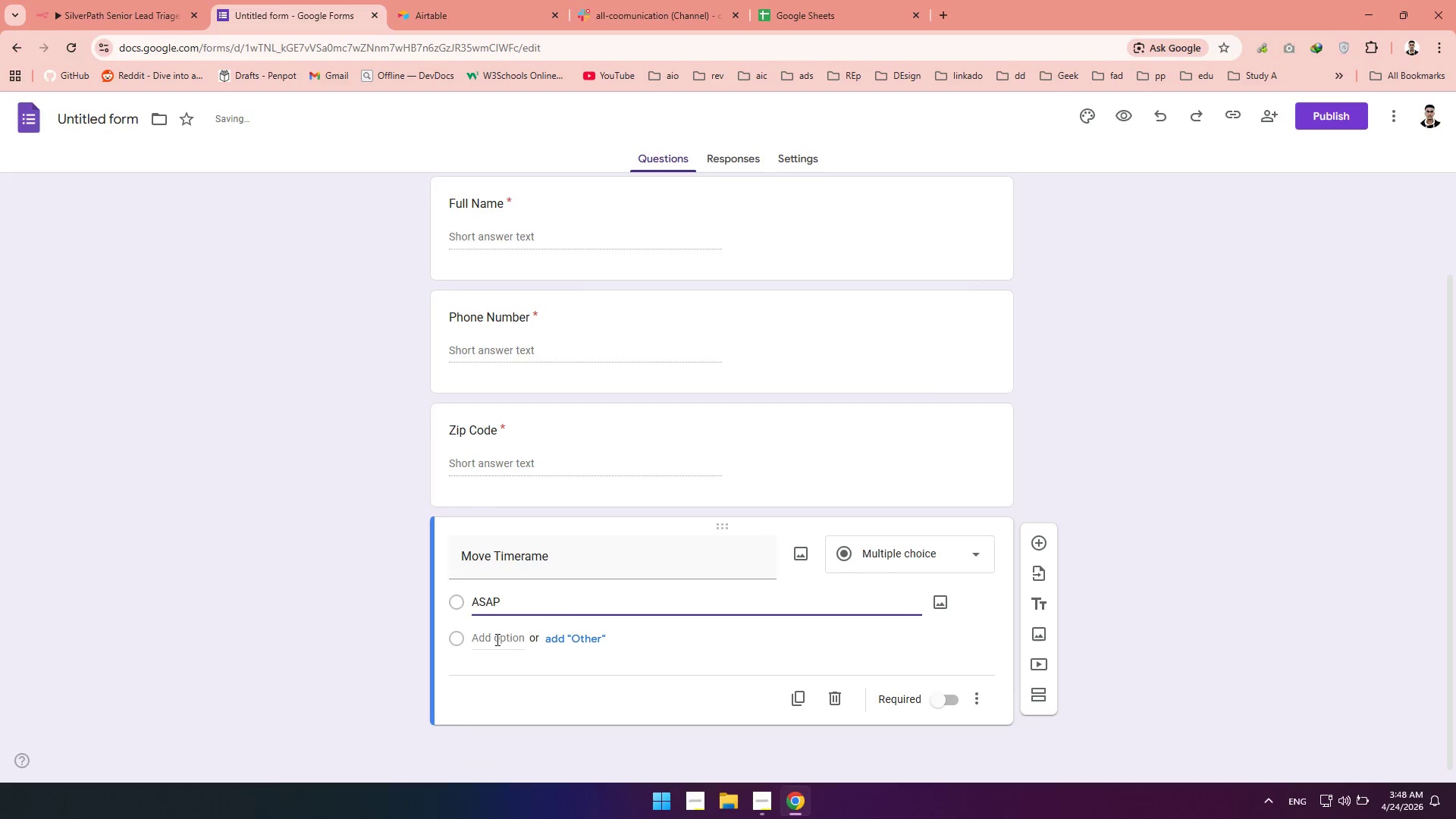 
left_click([495, 639])
 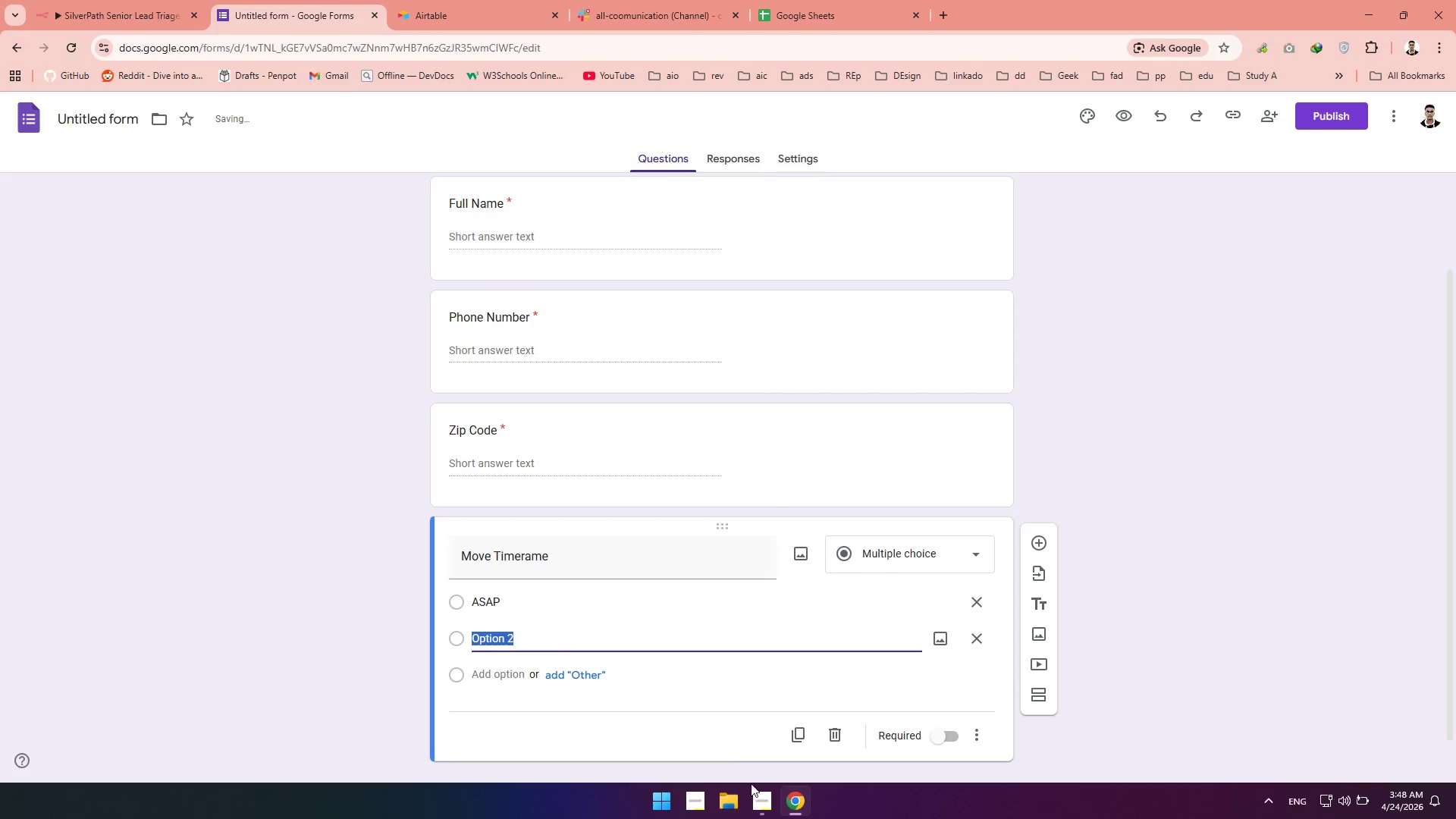 
left_click([758, 799])